 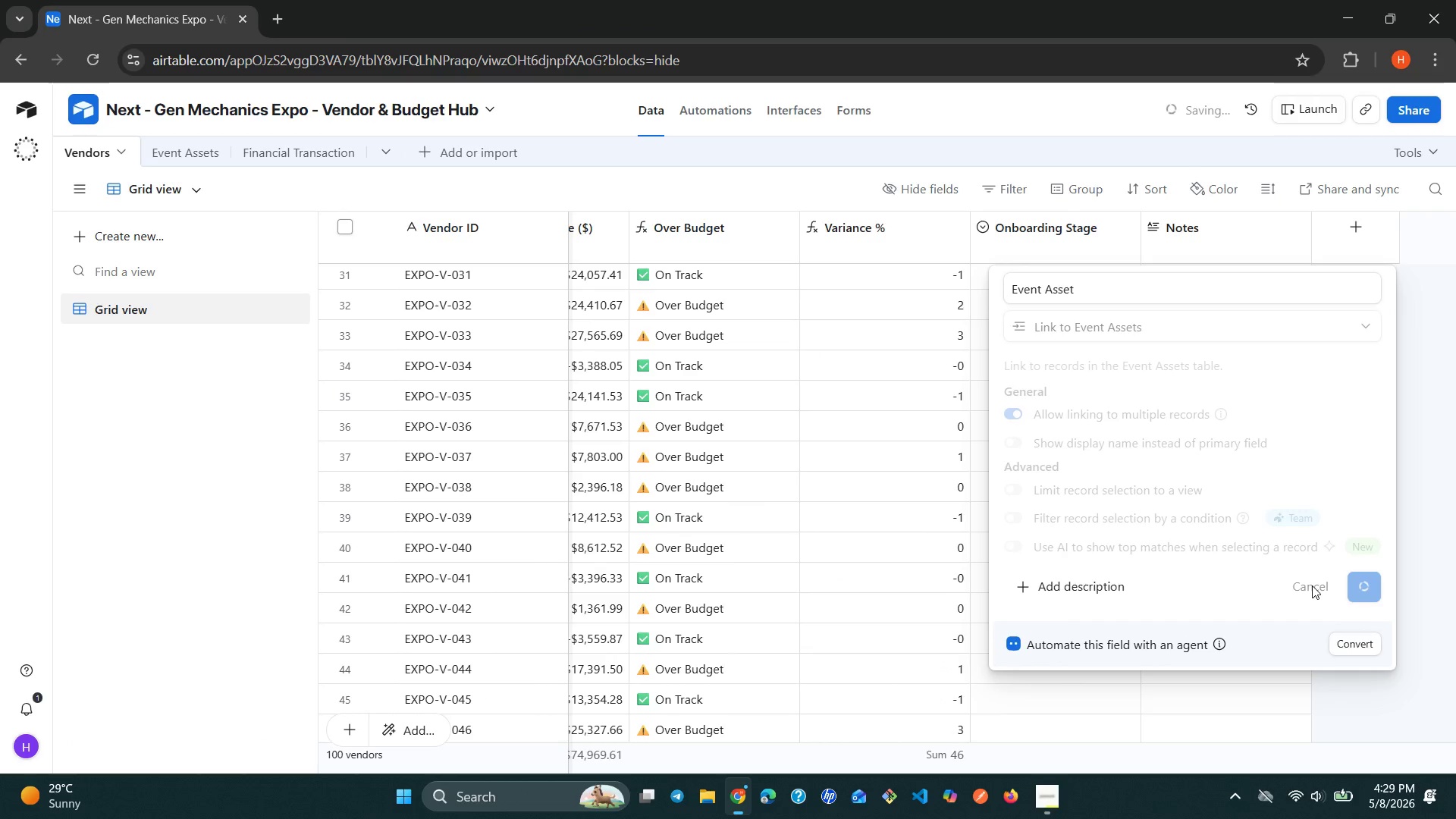 
left_click([190, 154])
 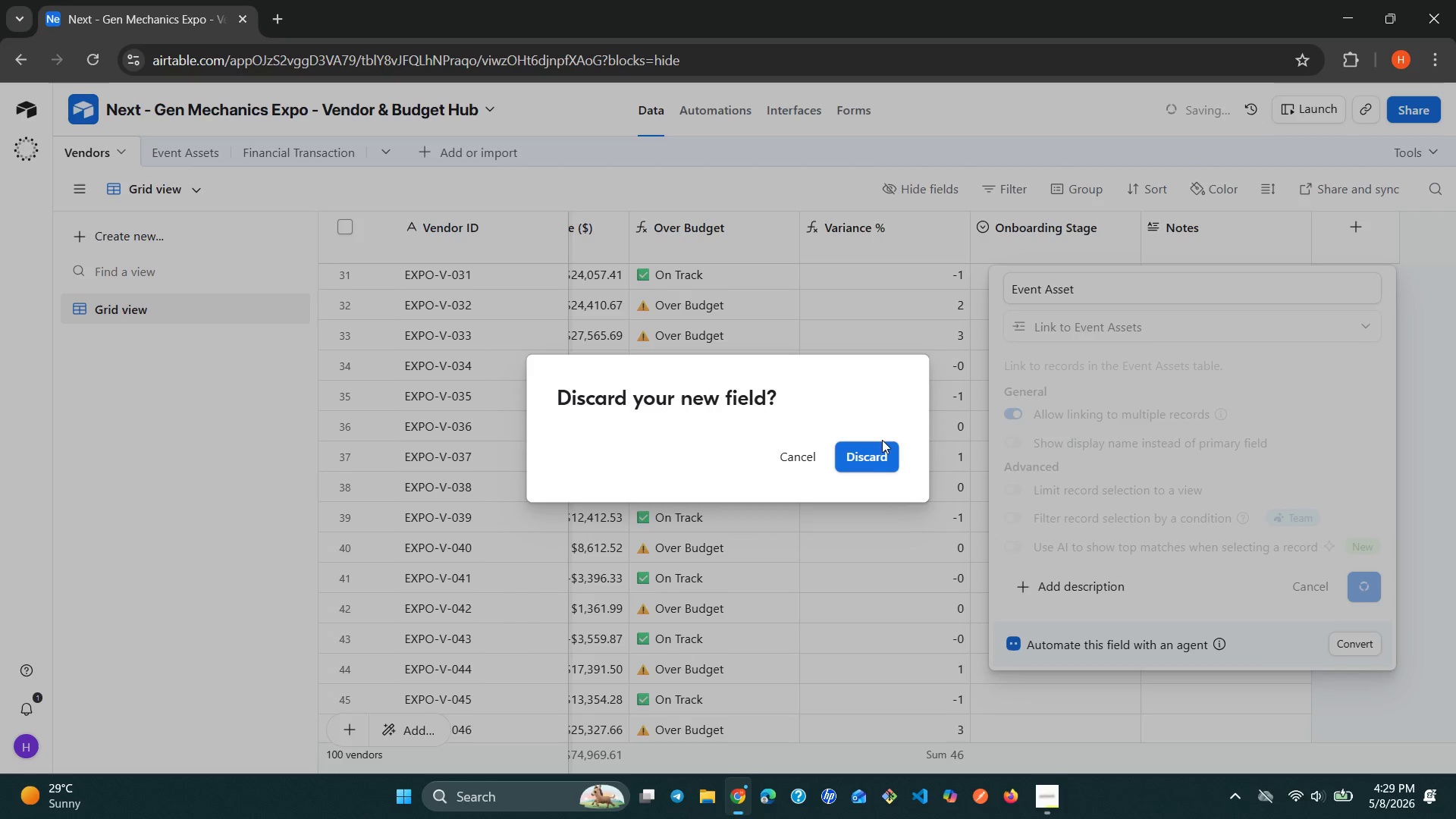 
left_click([882, 444])
 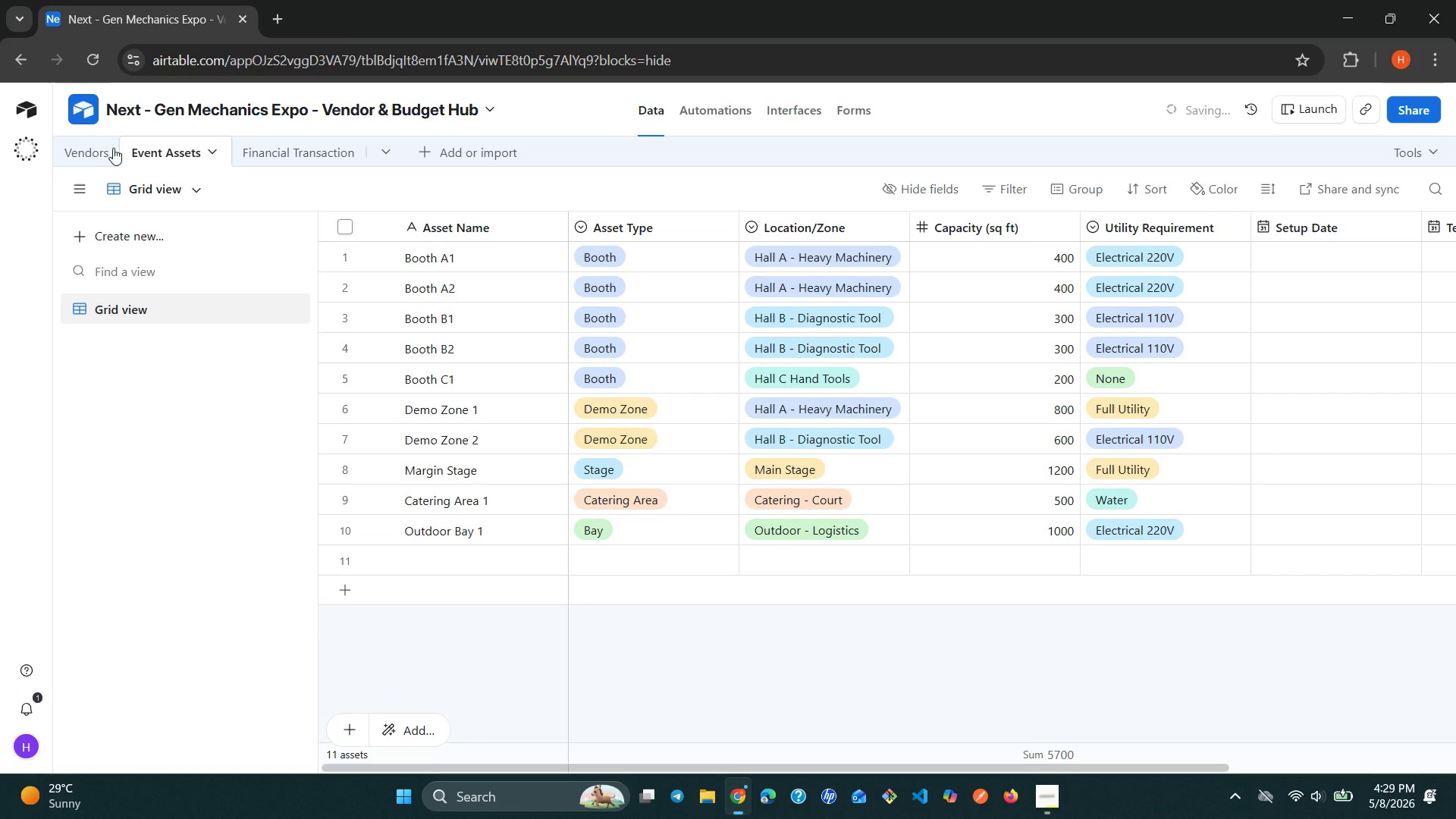 
left_click([82, 141])
 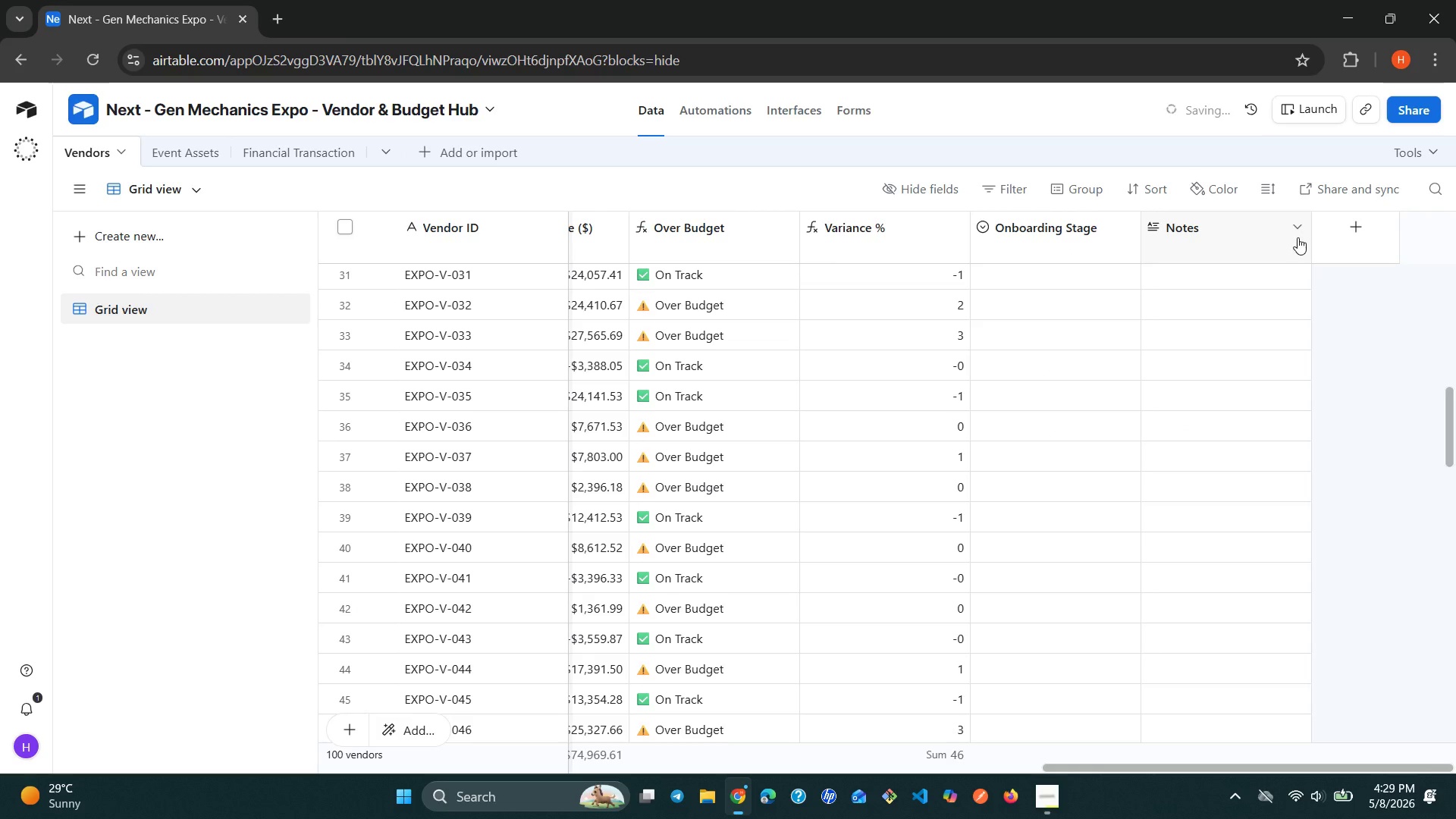 
left_click([1345, 237])
 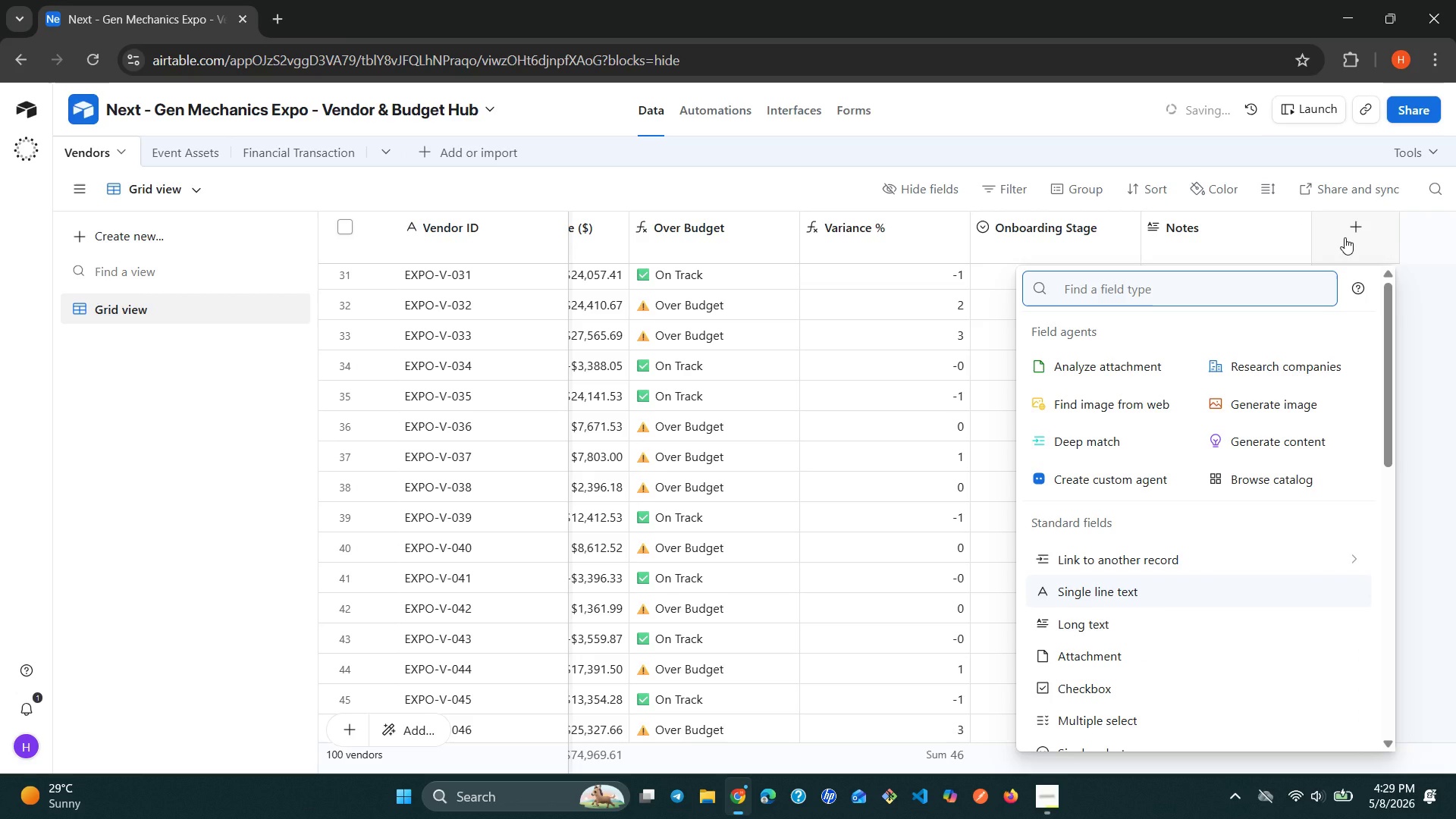 
wait(10.2)
 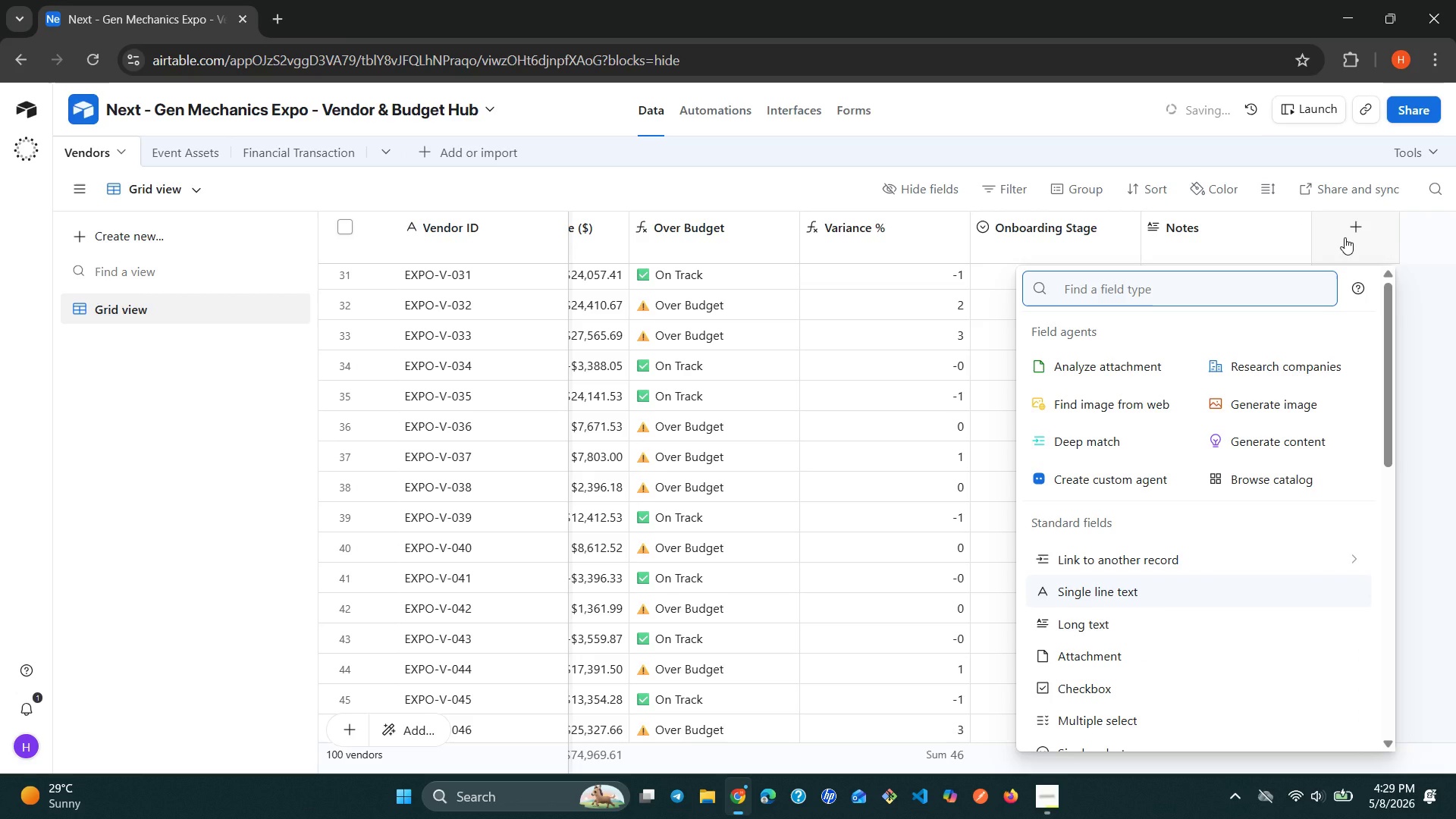 
type(lin)
 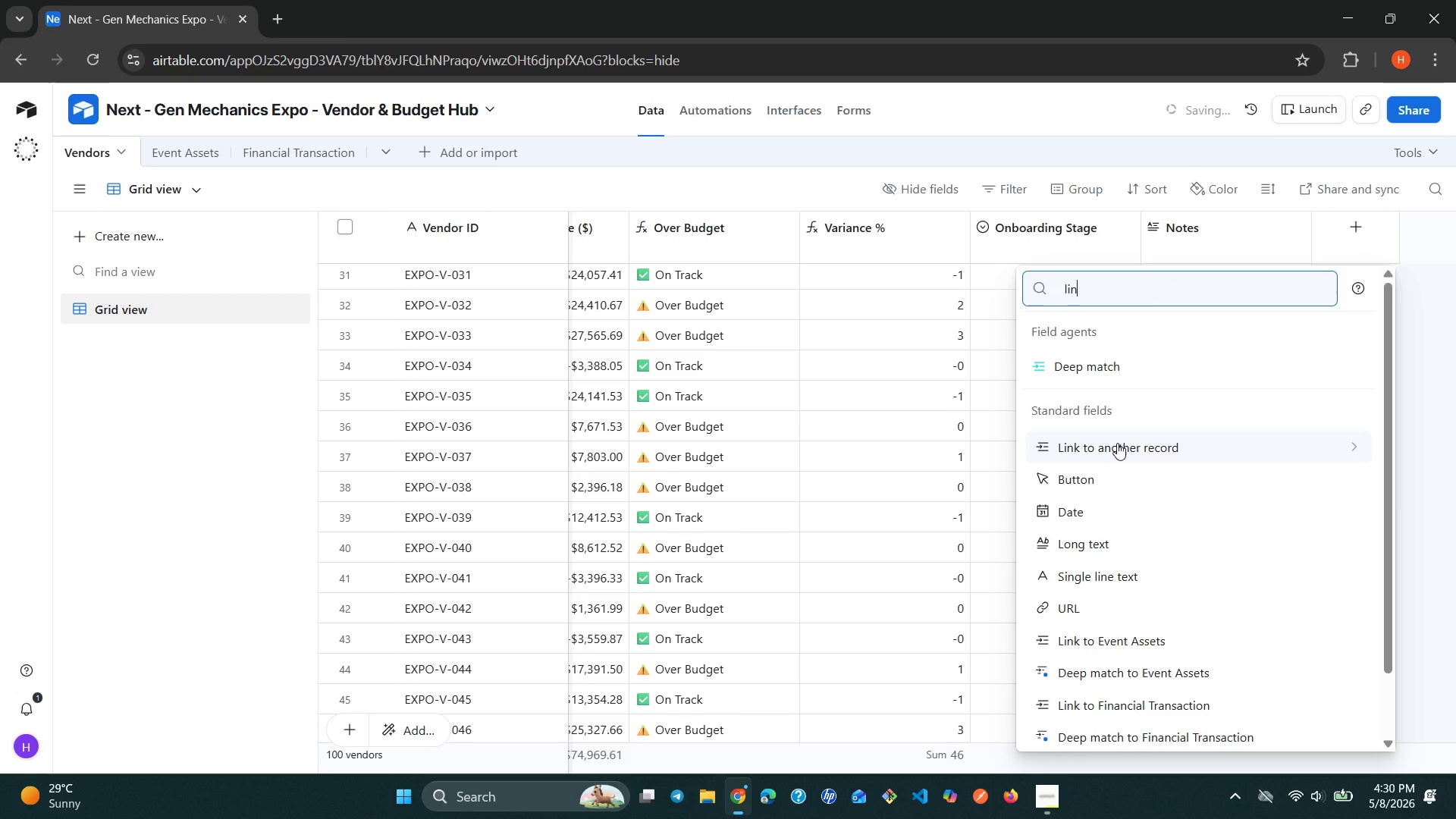 
left_click([1112, 447])
 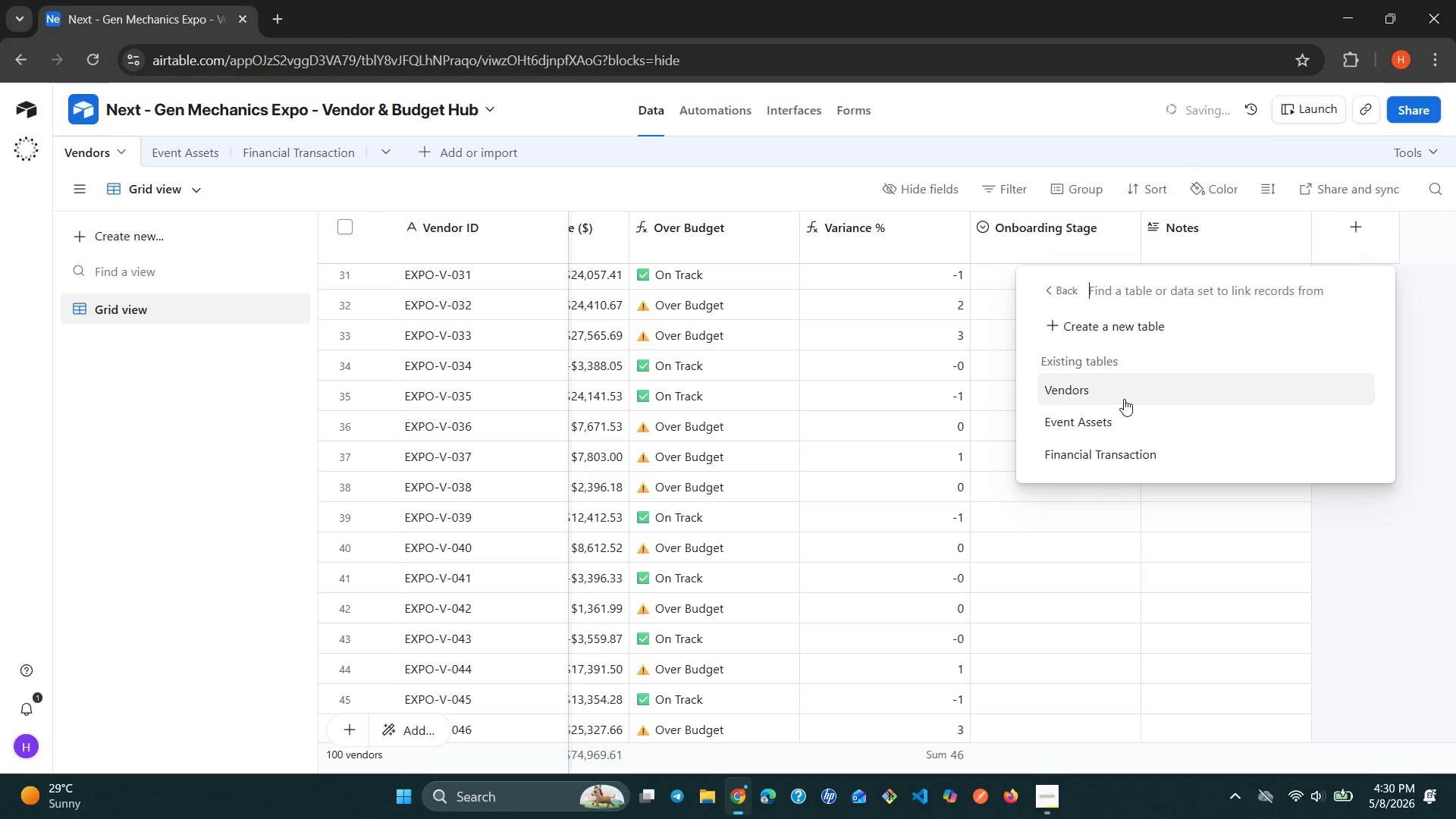 
left_click([1105, 419])
 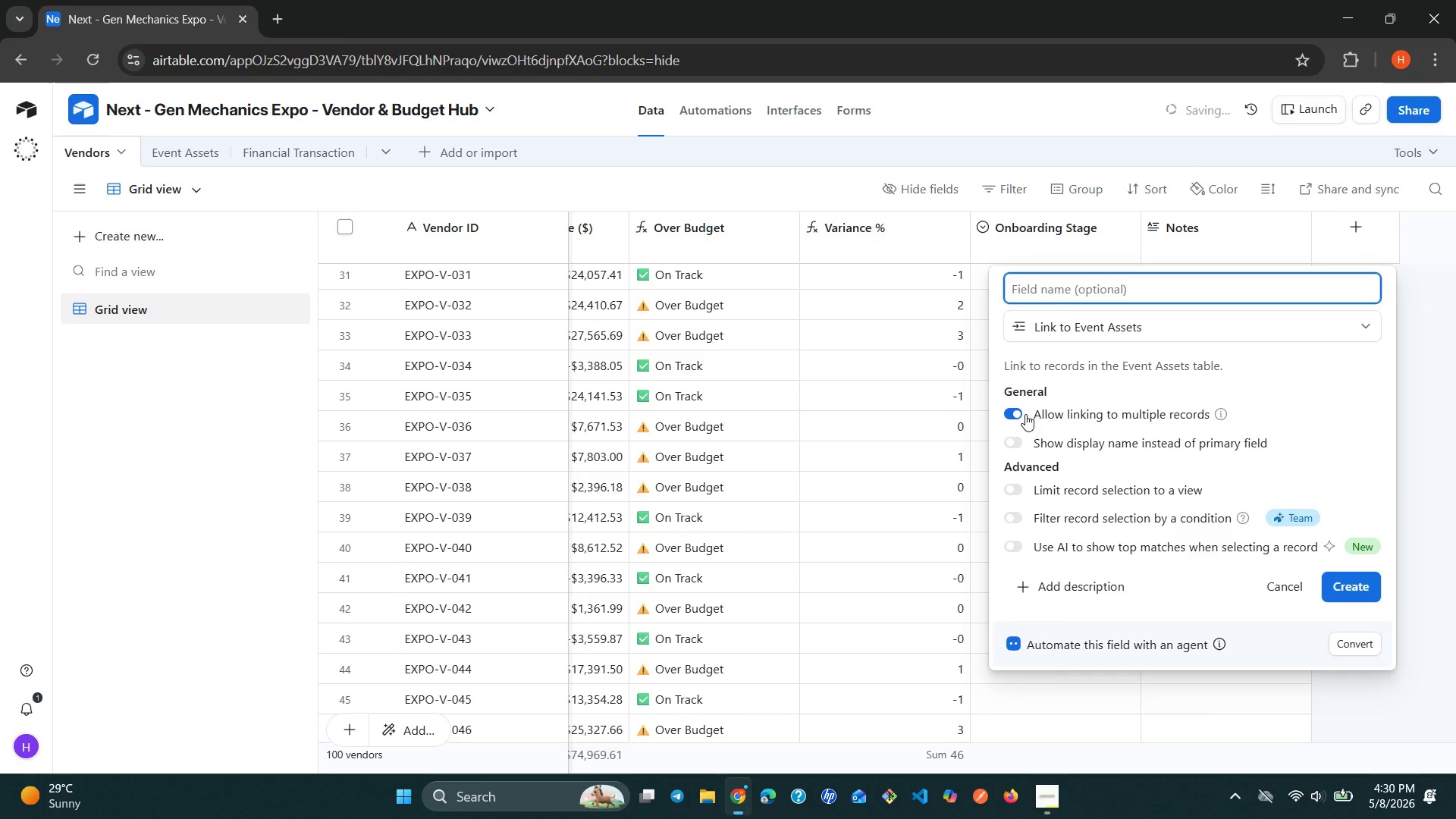 
left_click([1018, 414])
 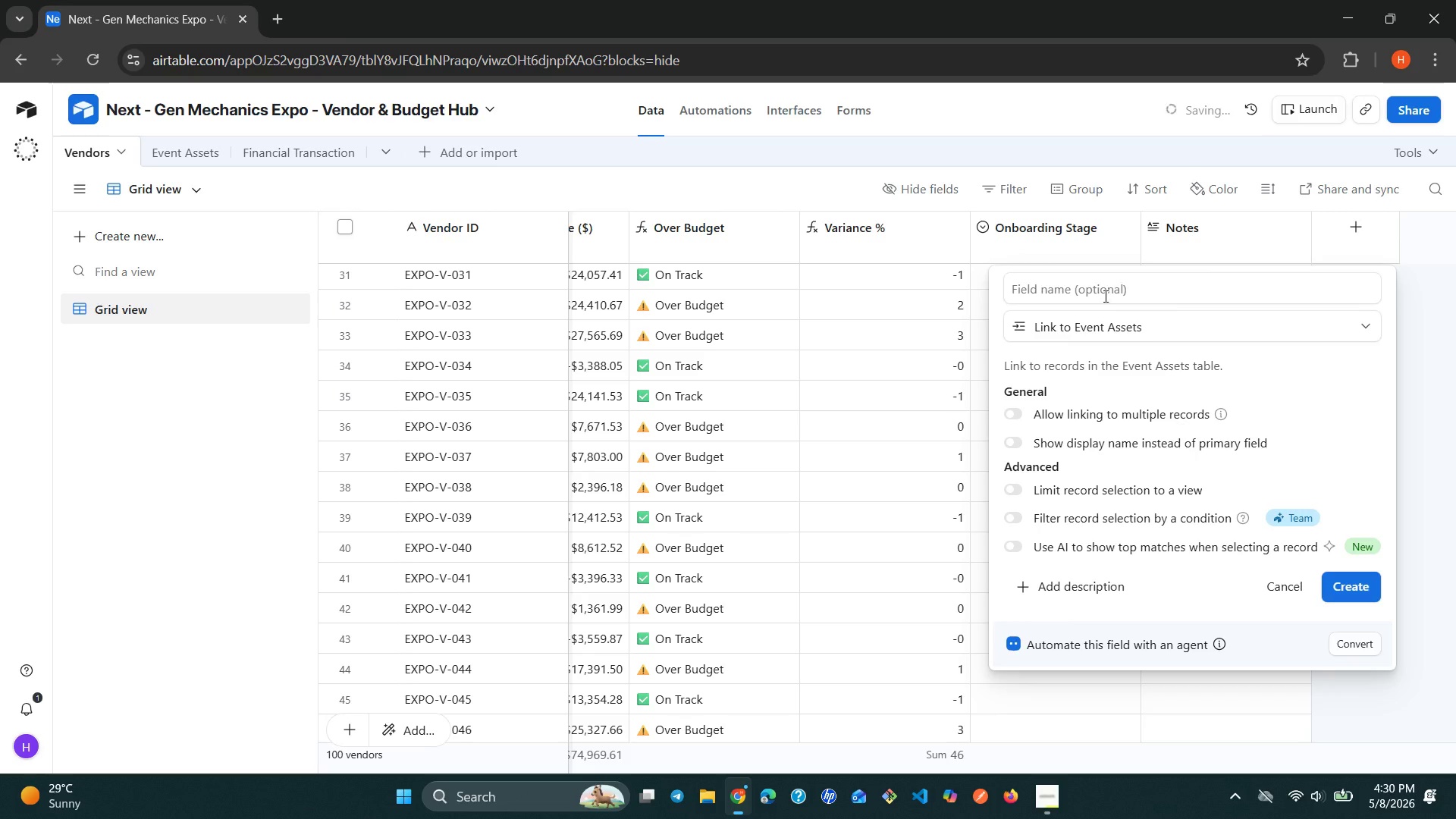 
left_click([1109, 291])
 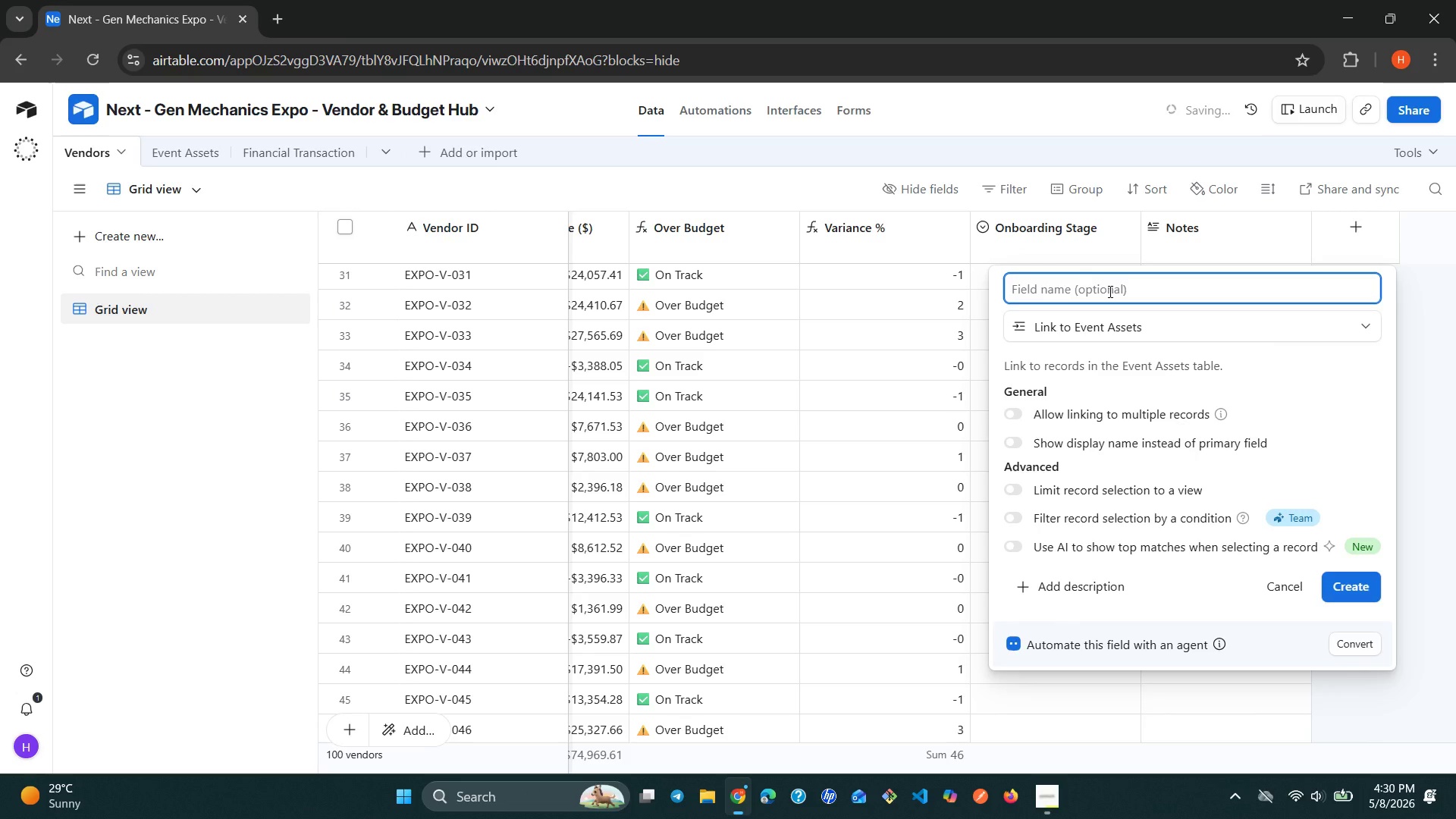 
type(Event Asset)
 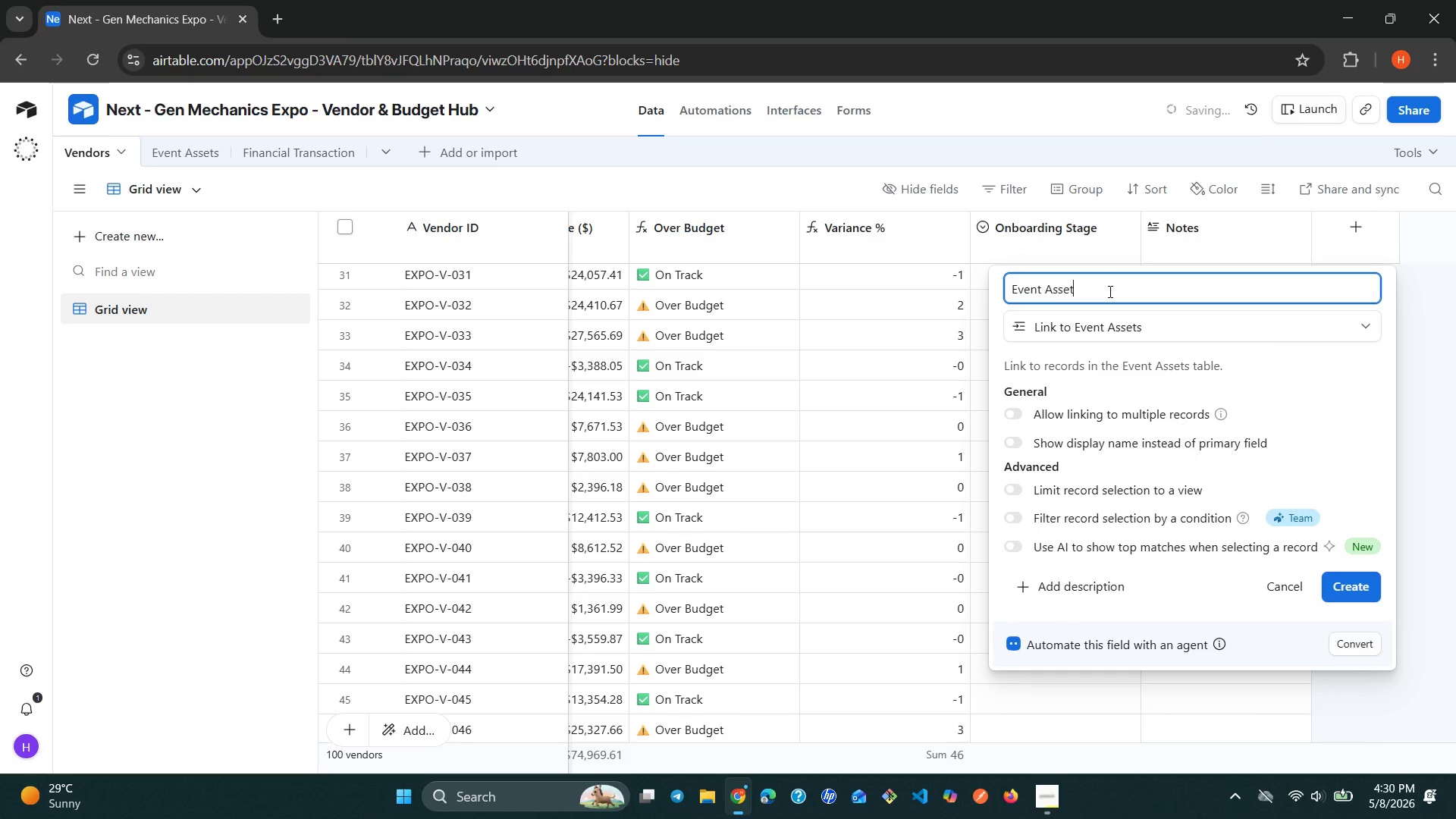 
left_click([1346, 582])
 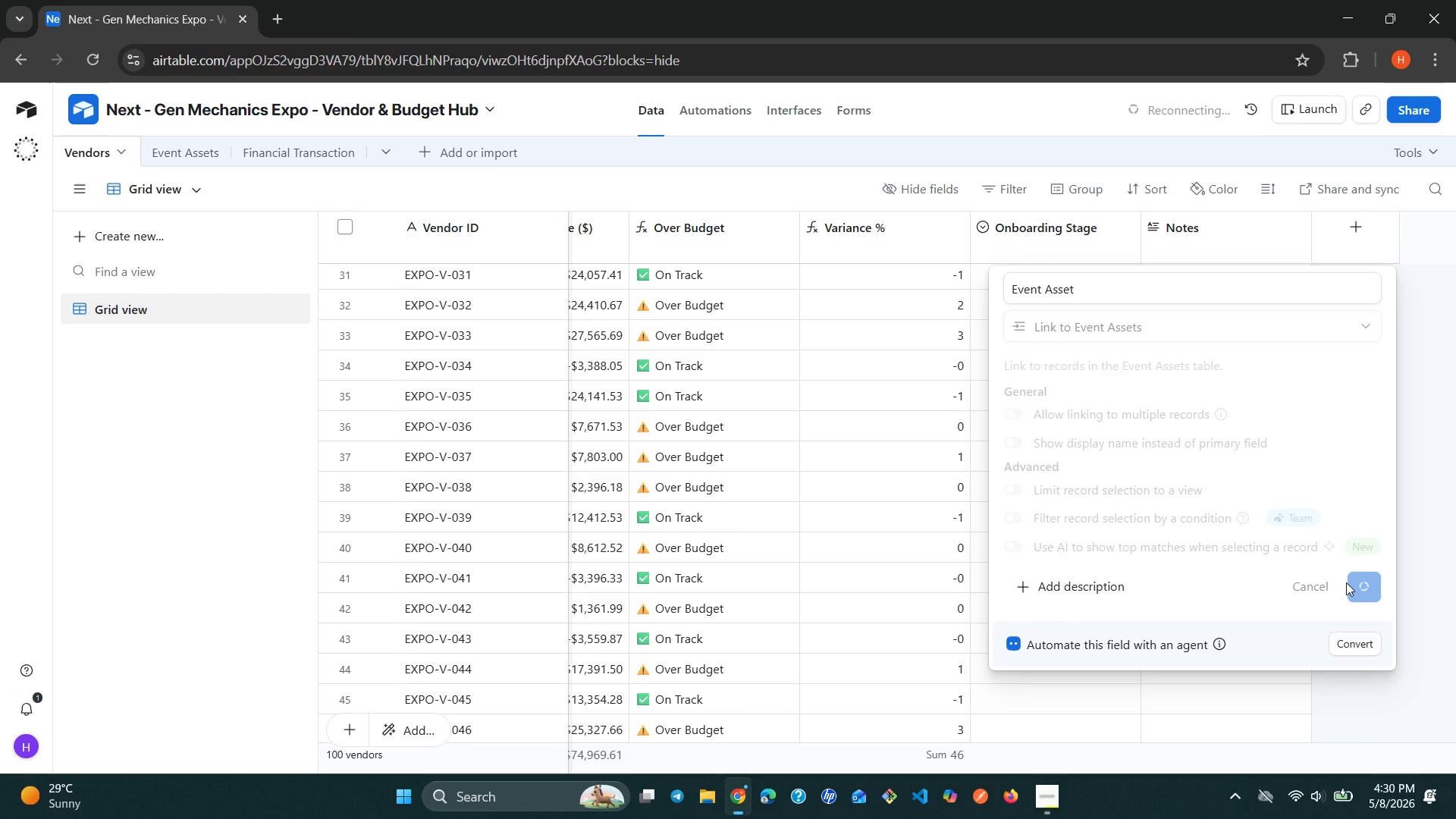 
wait(33.11)
 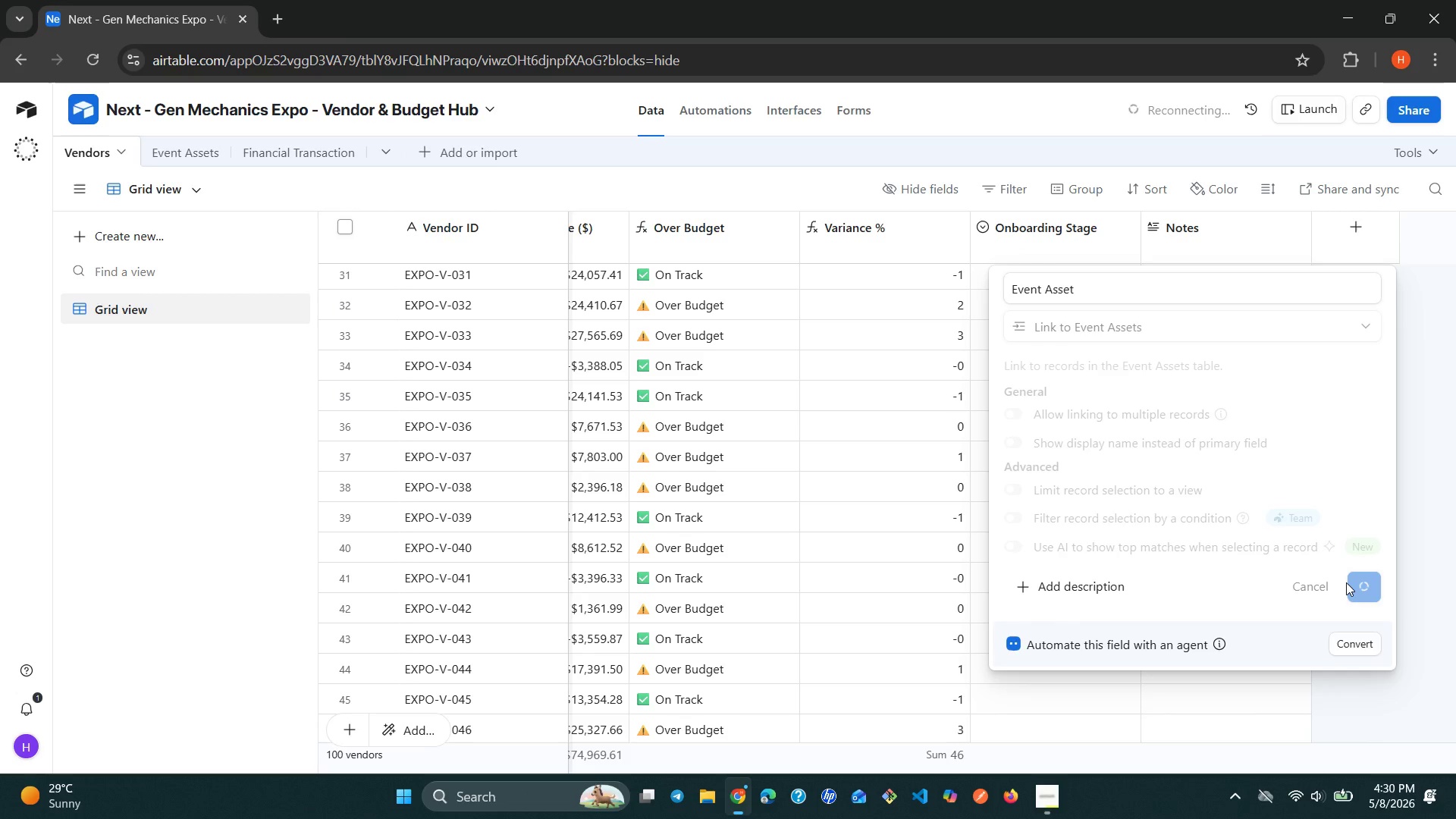 
left_click([1294, 800])
 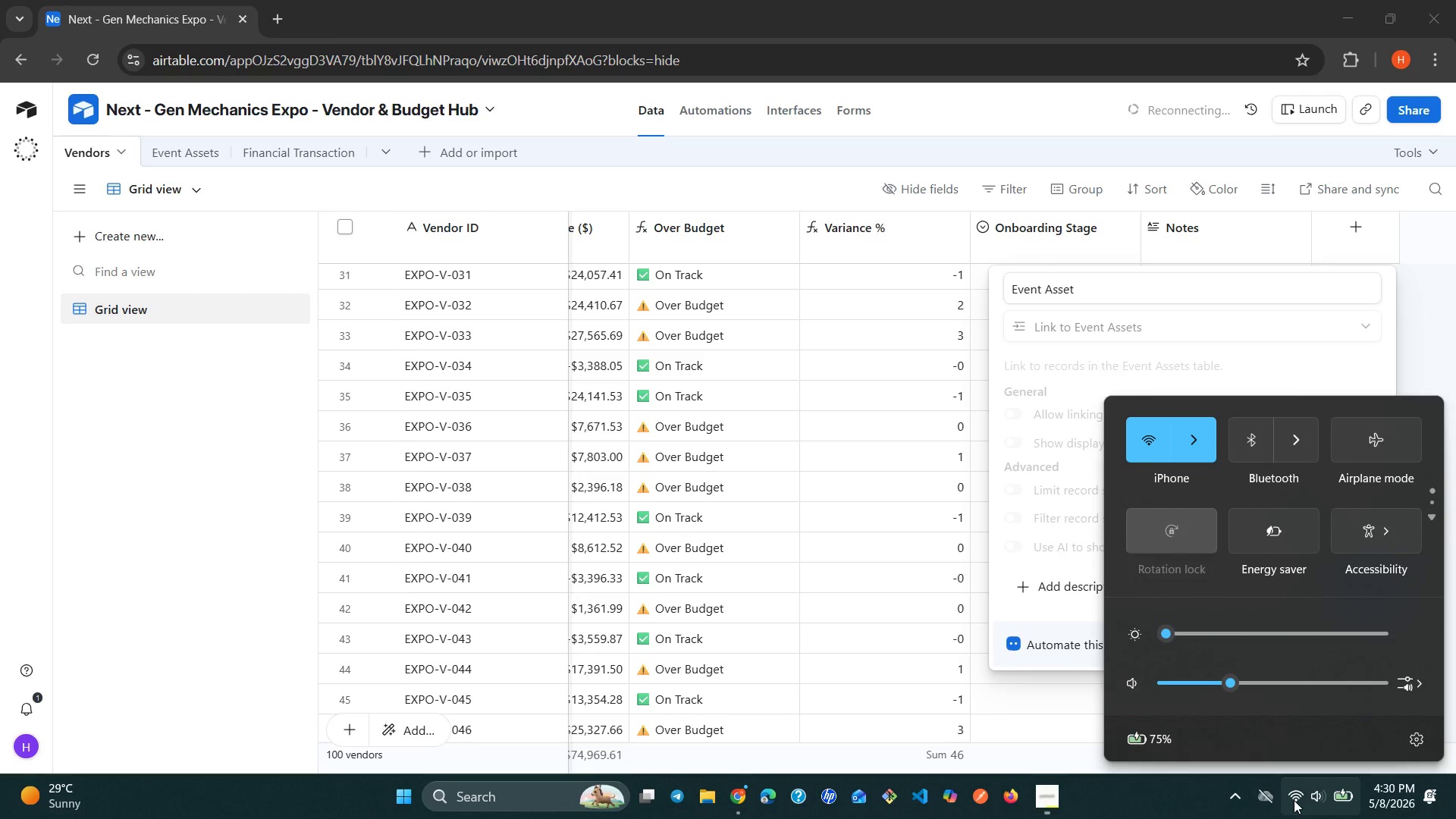 
left_click([1294, 800])
 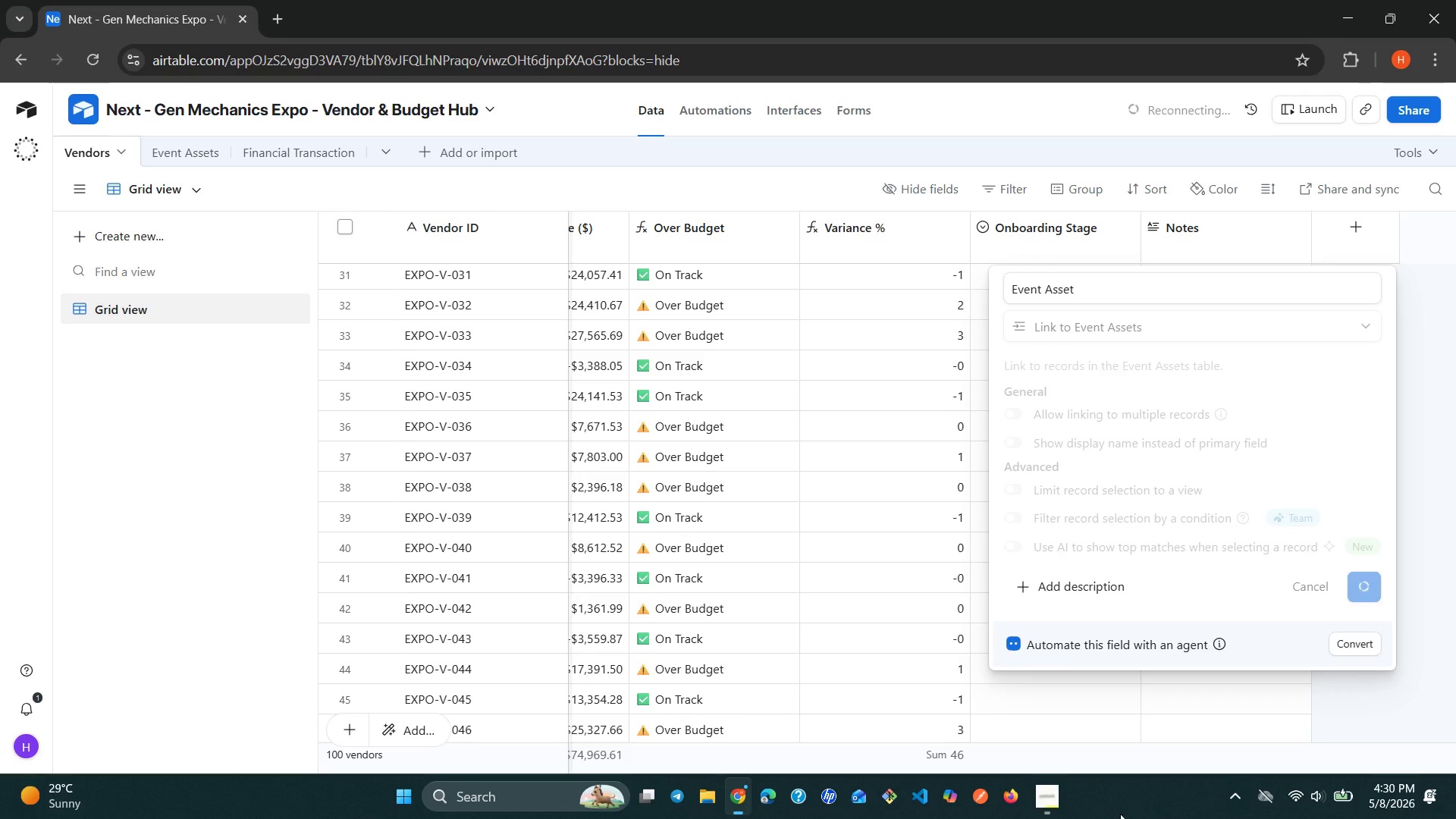 
left_click([1049, 805])